 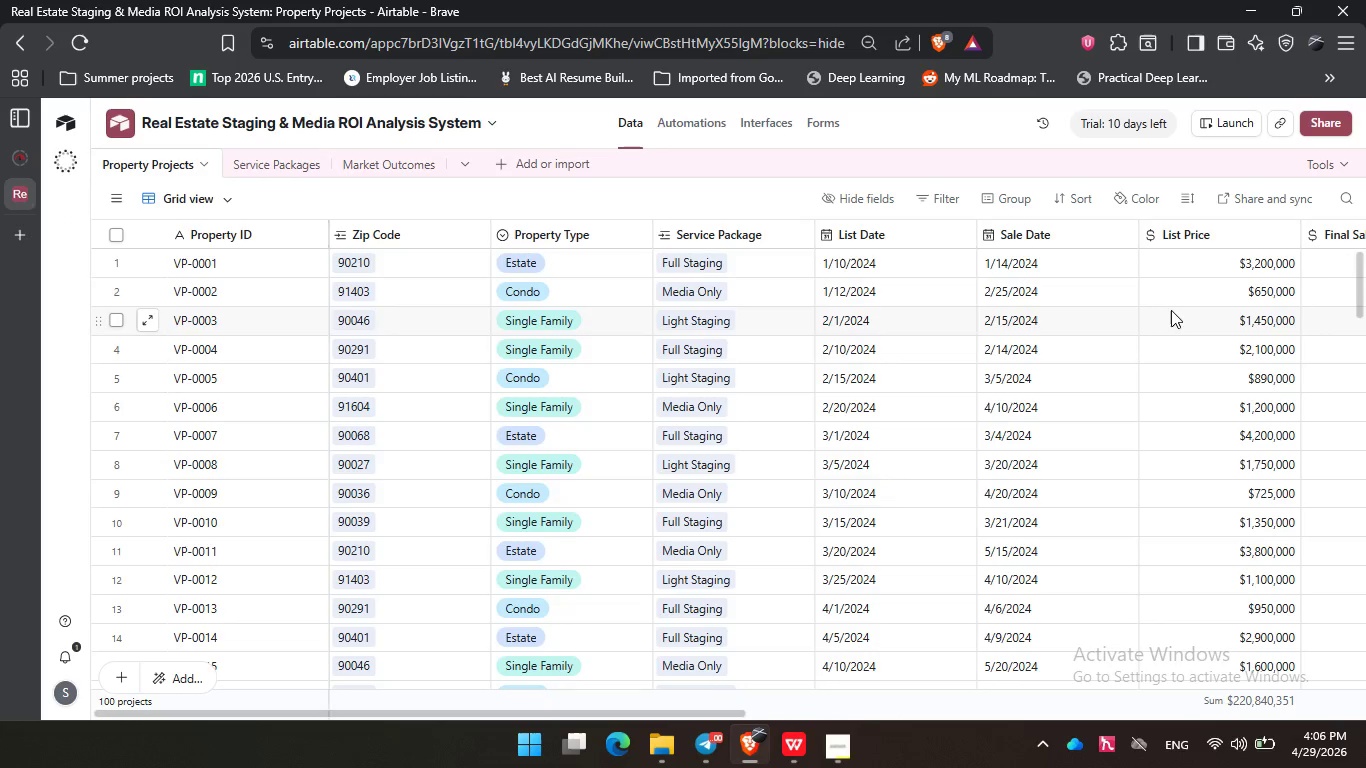 
left_click([834, 756])
 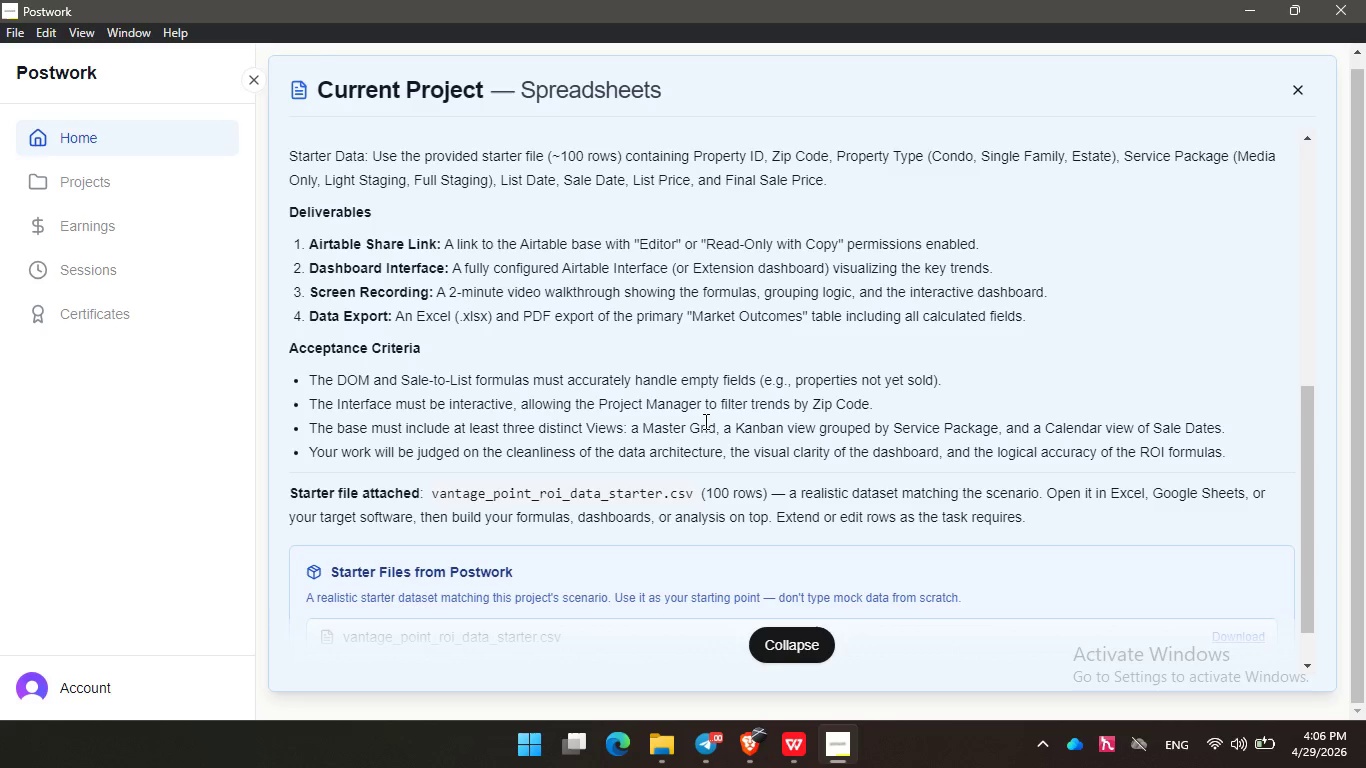 
wait(12.16)
 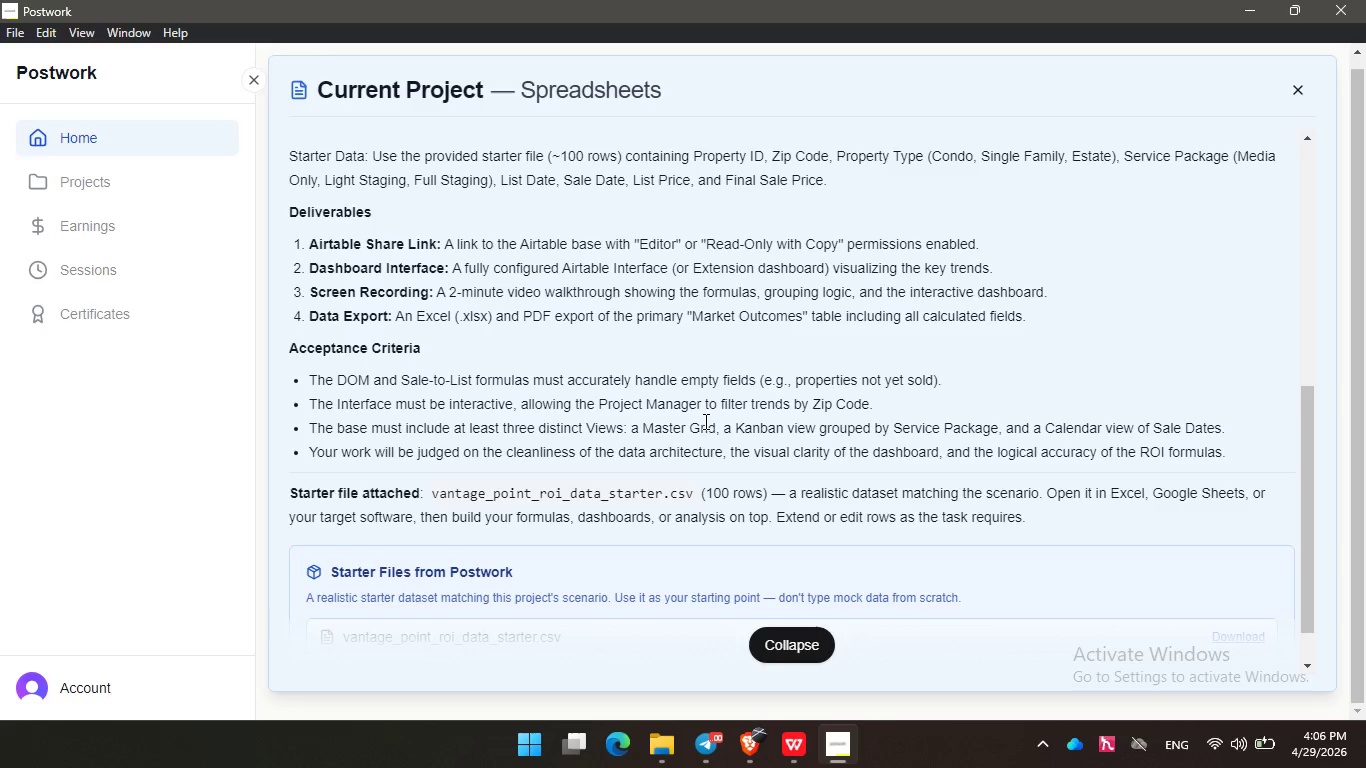 
left_click([1238, 12])
 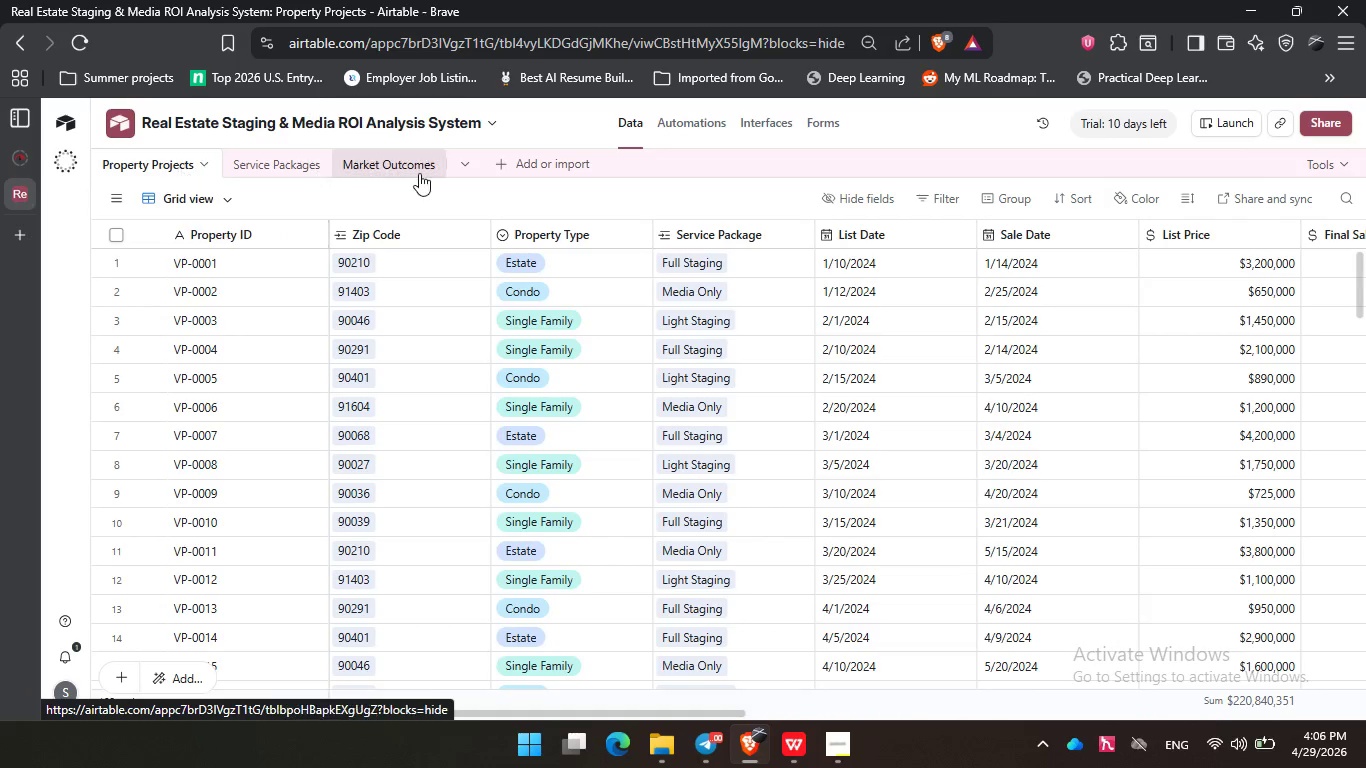 
left_click([396, 171])
 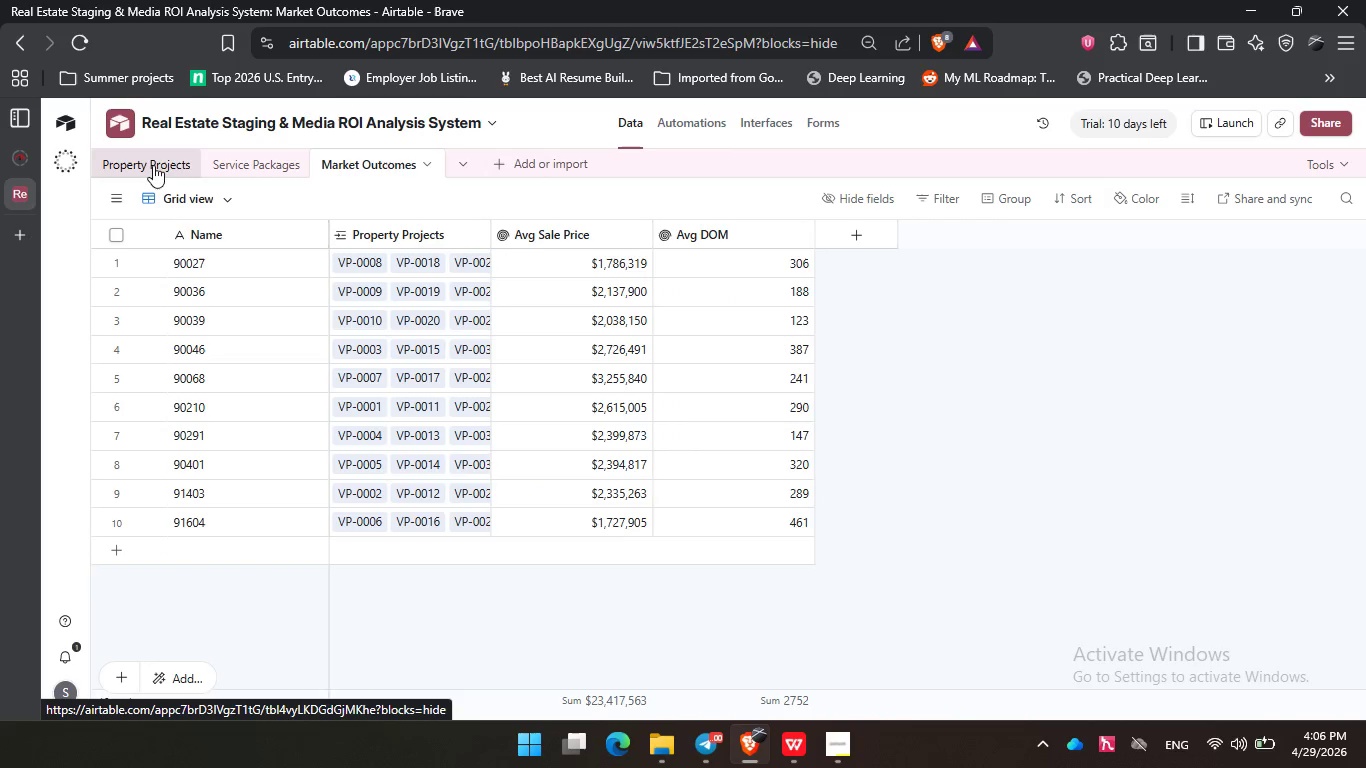 
left_click([153, 165])
 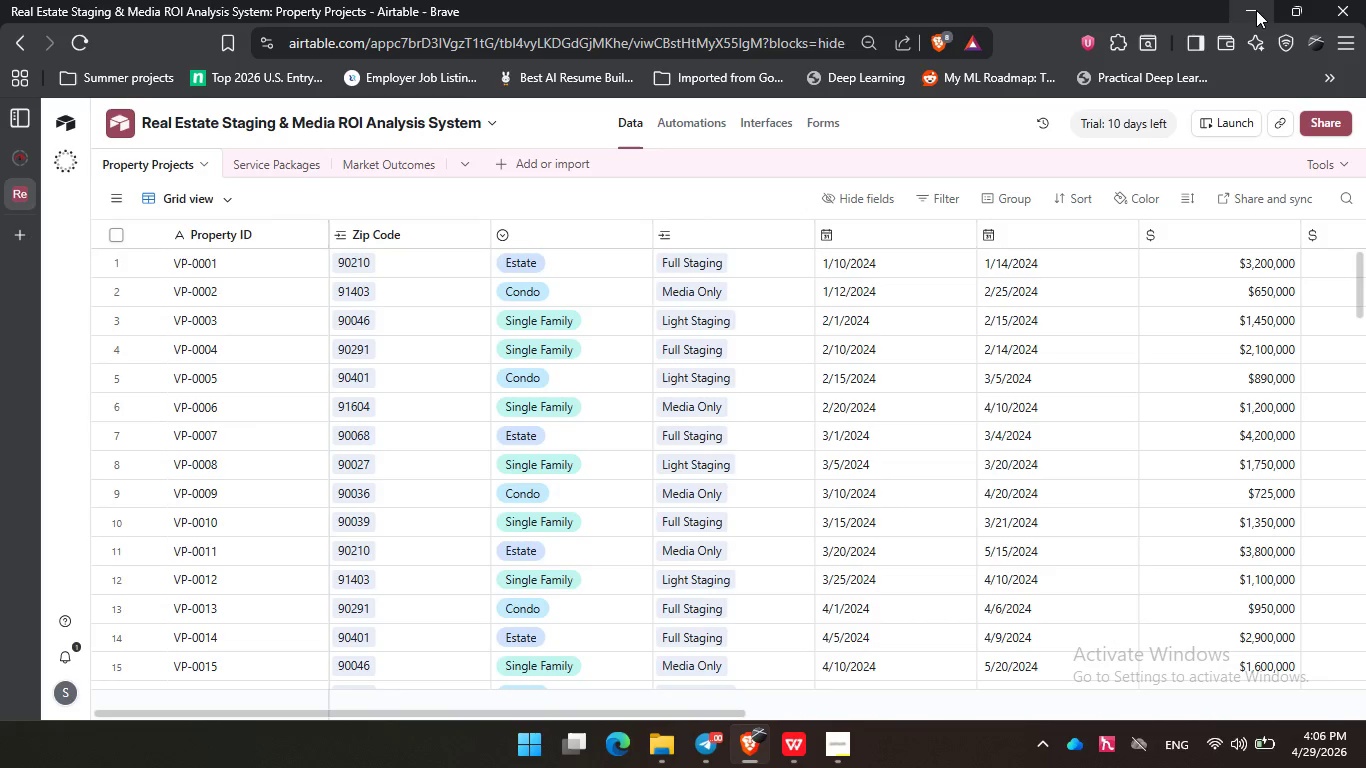 
left_click([1256, 10])
 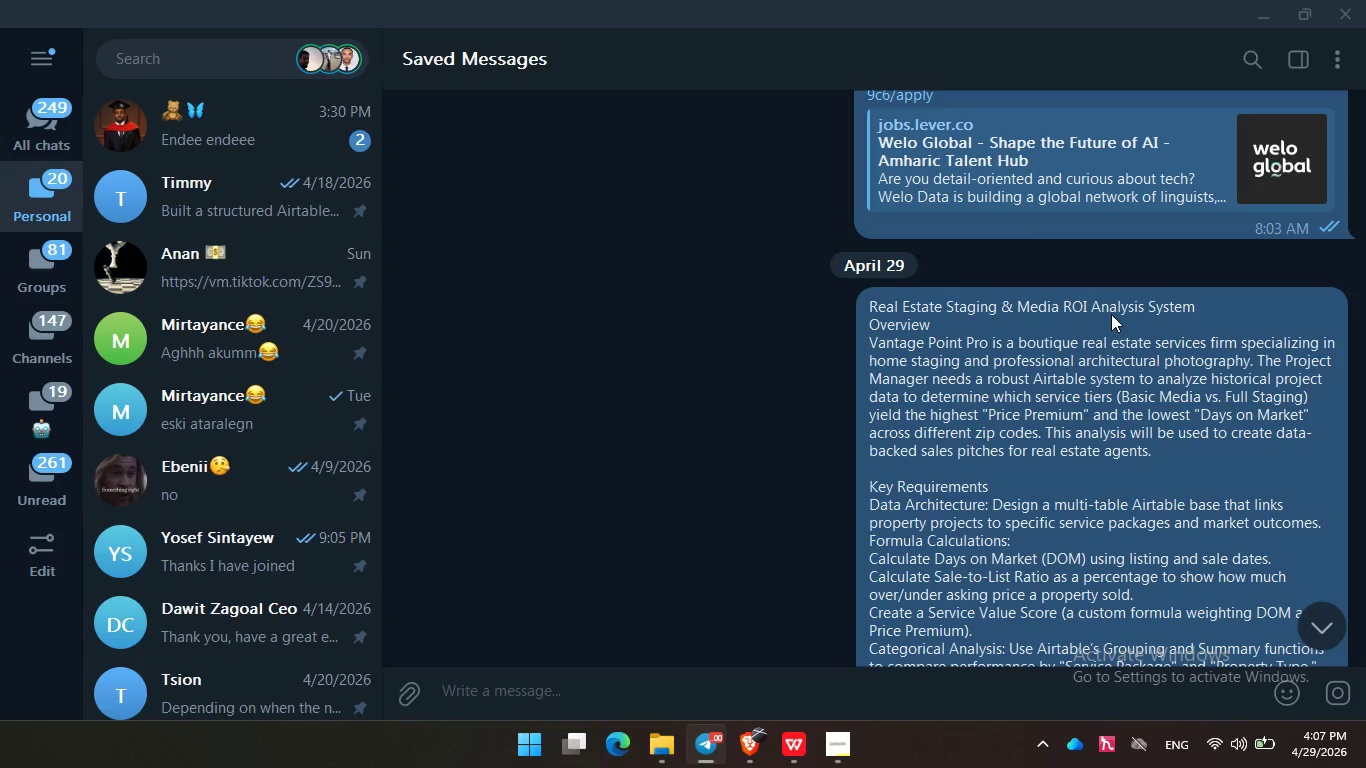 
wait(79.89)
 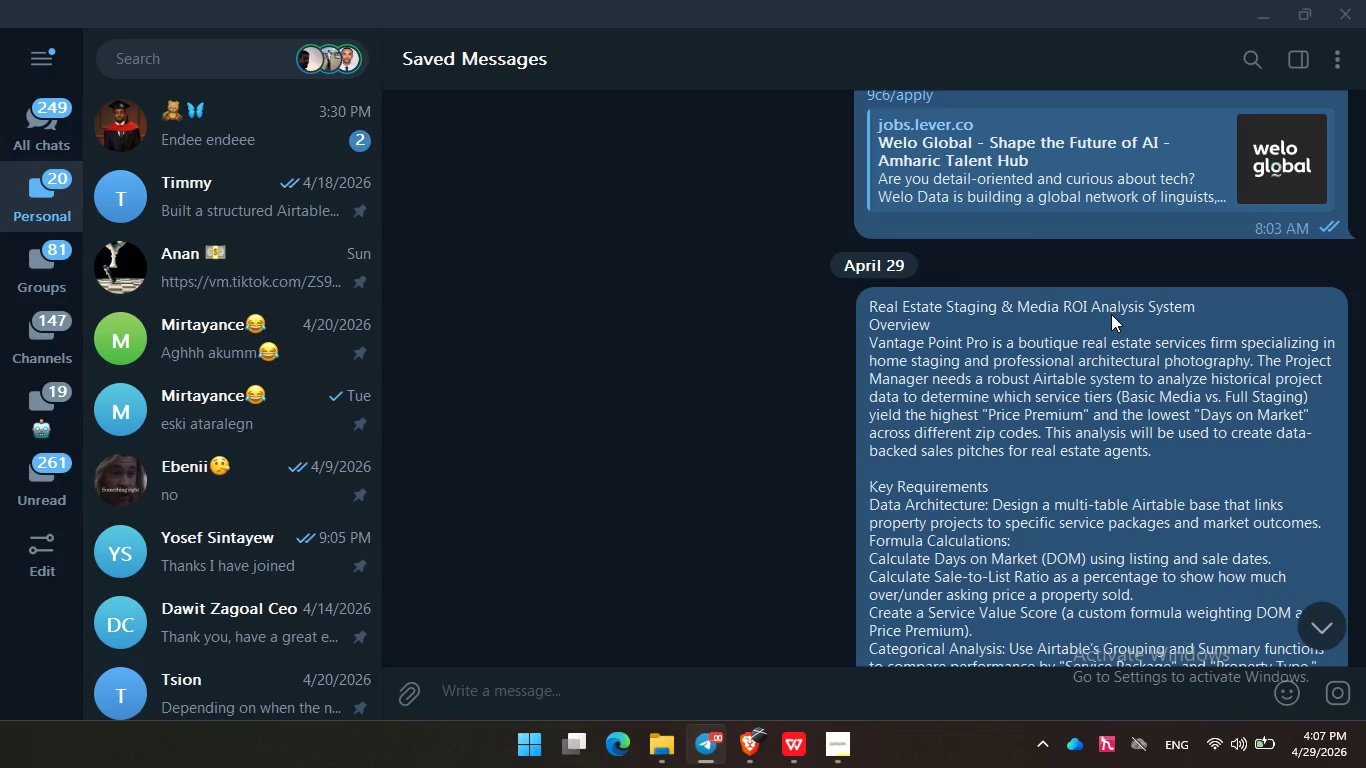 
left_click([1264, 11])
 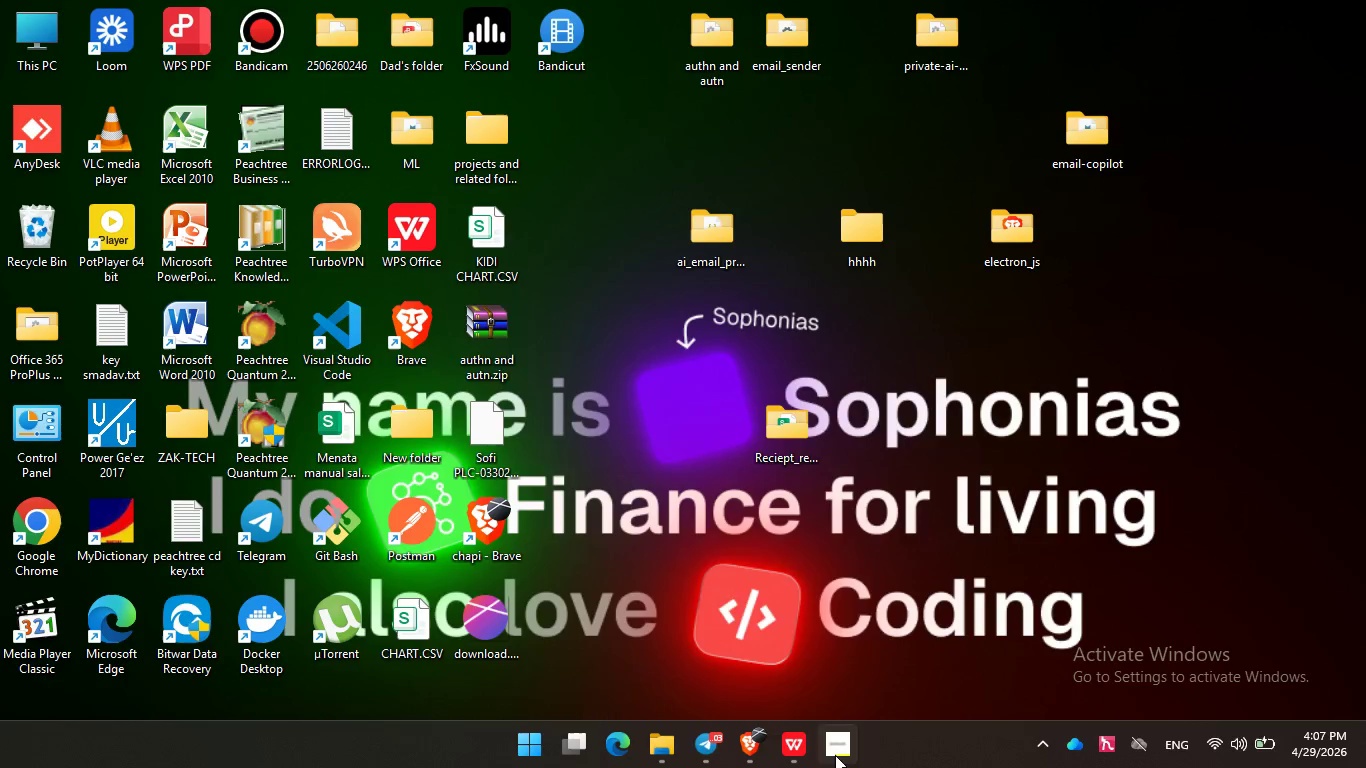 
left_click([835, 755])